 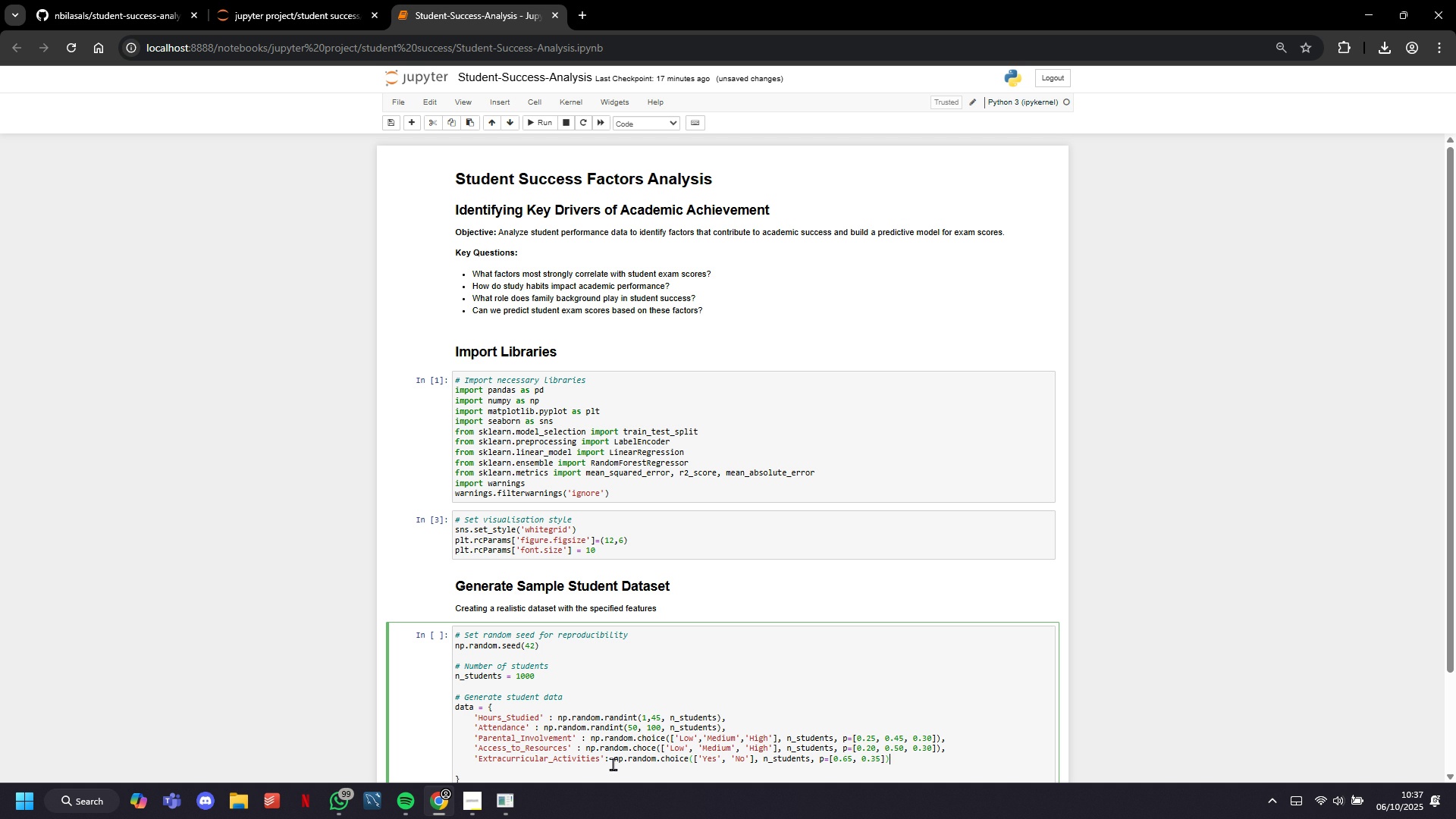 
key(ArrowRight)
 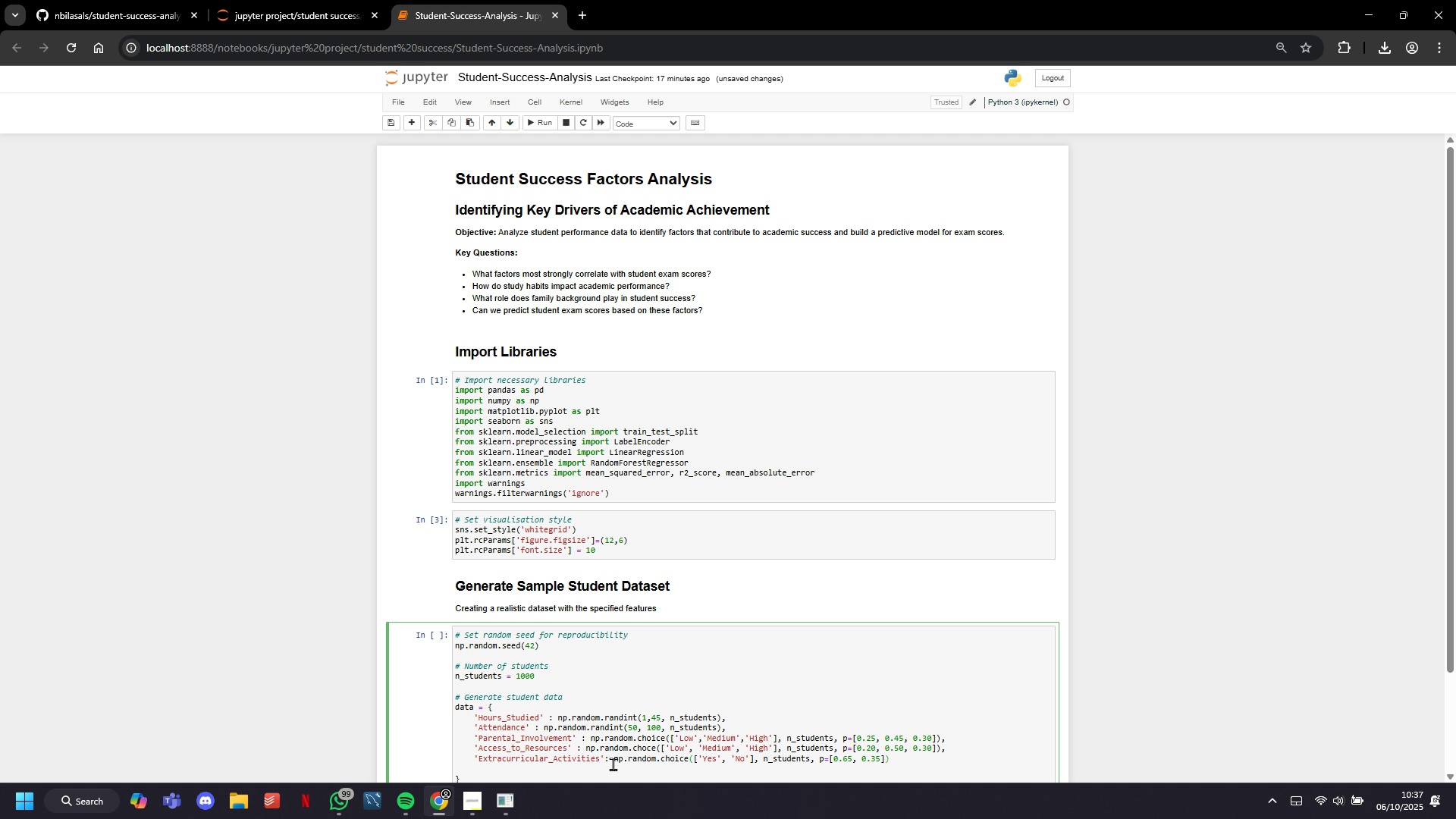 
key(Comma)
 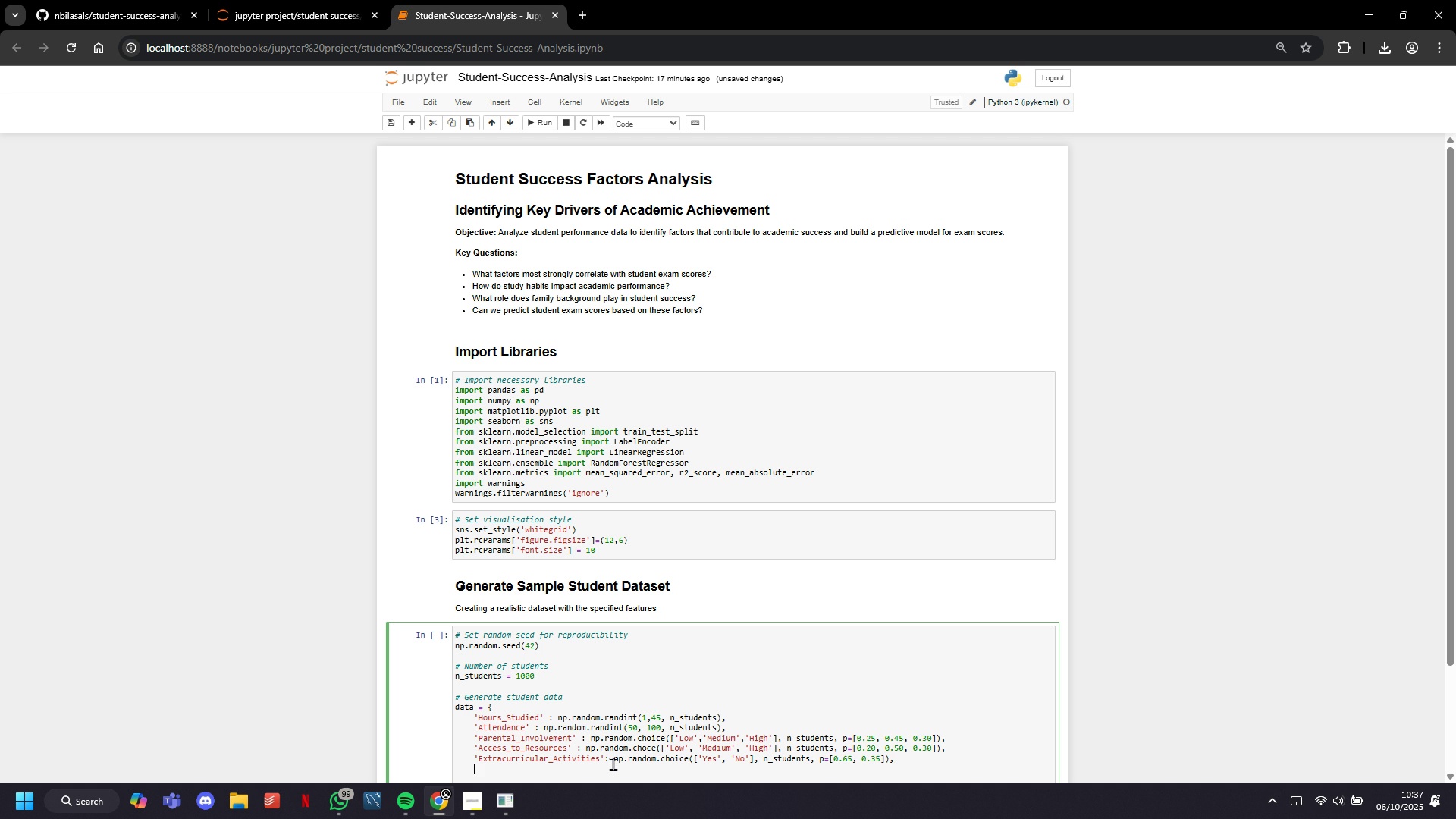 
key(Enter)
 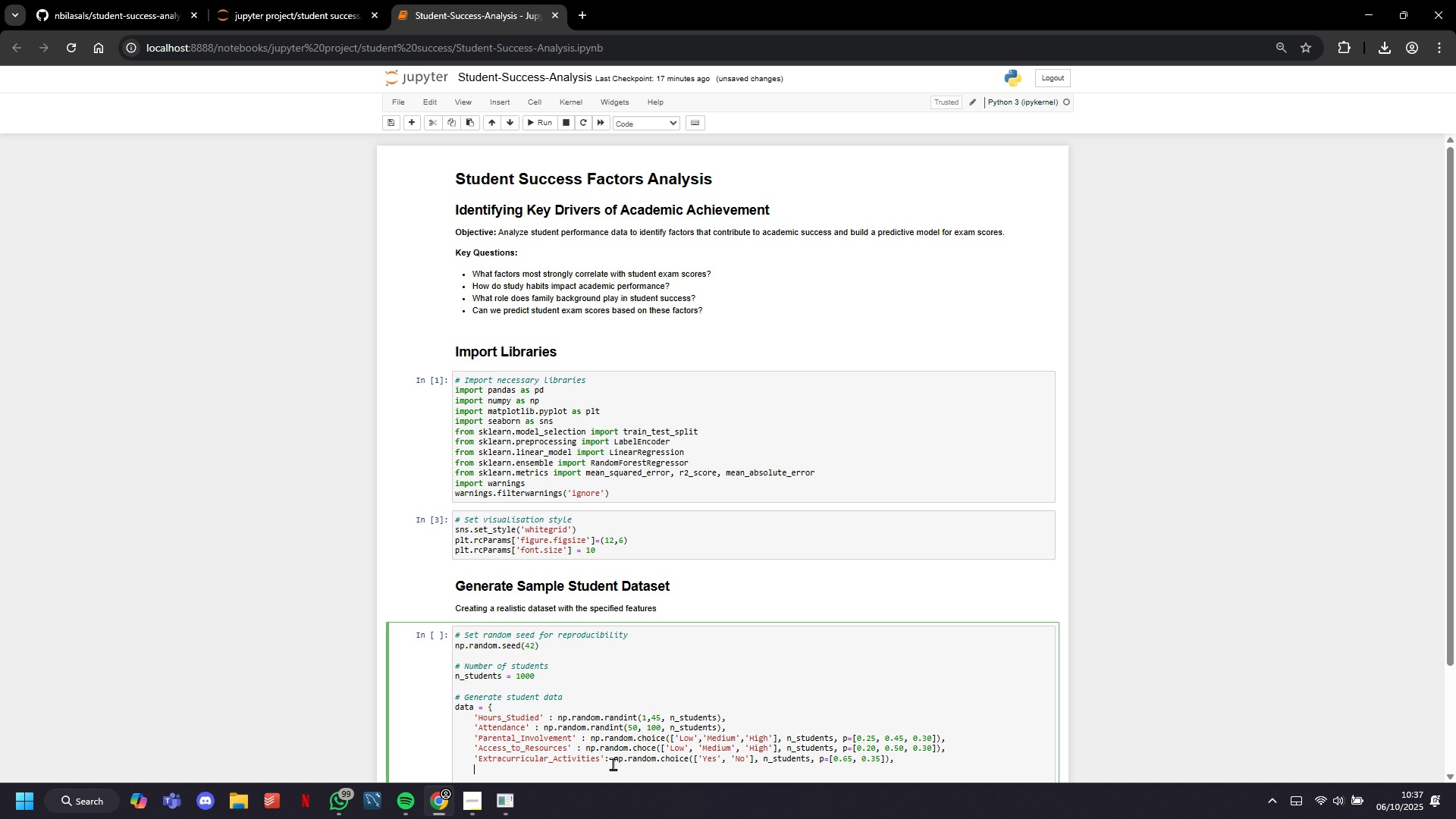 
scroll: coordinate [701, 318], scroll_direction: down, amount: 3.0
 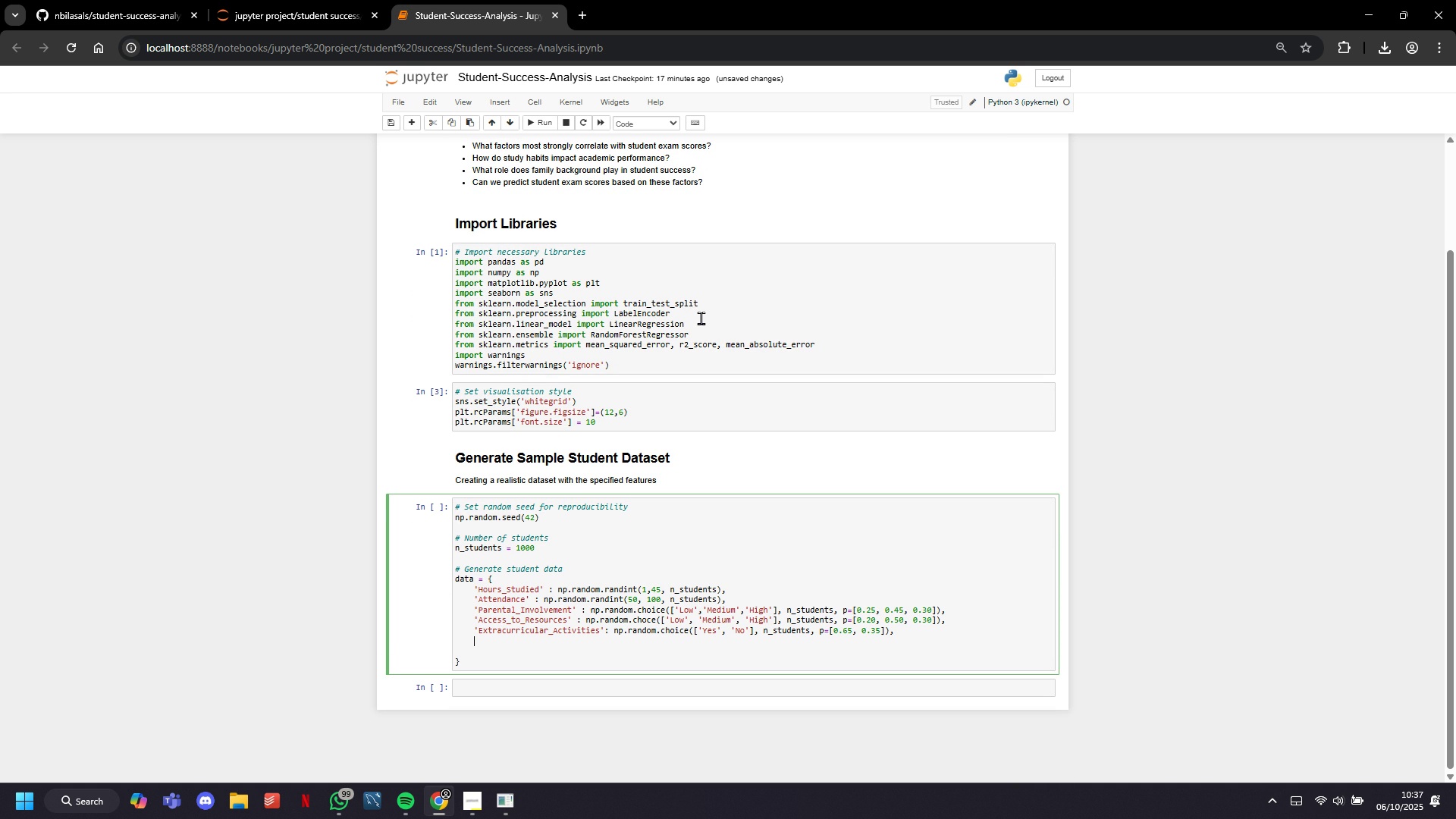 
wait(5.59)
 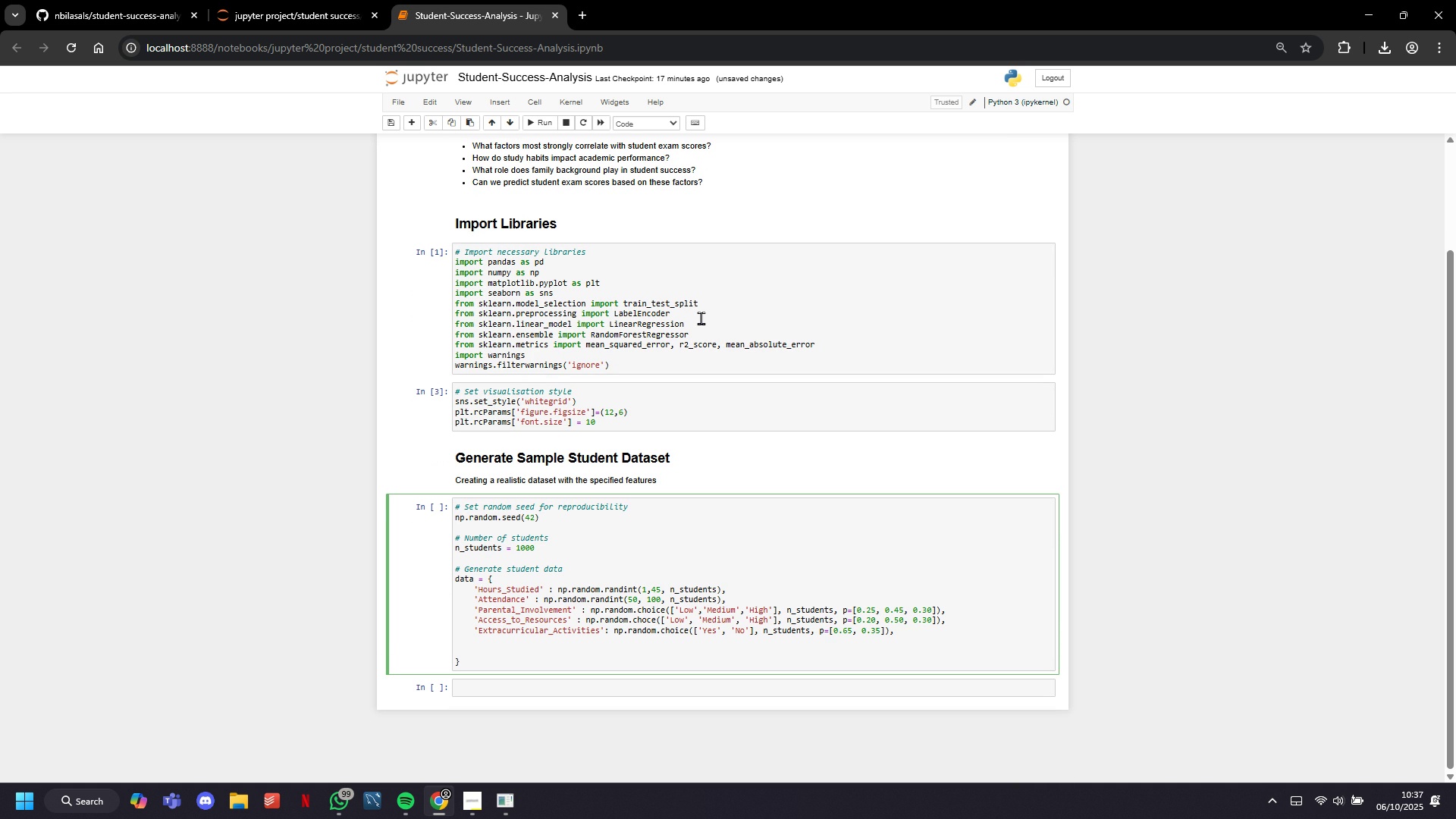 
type('Sleep_Hours)
 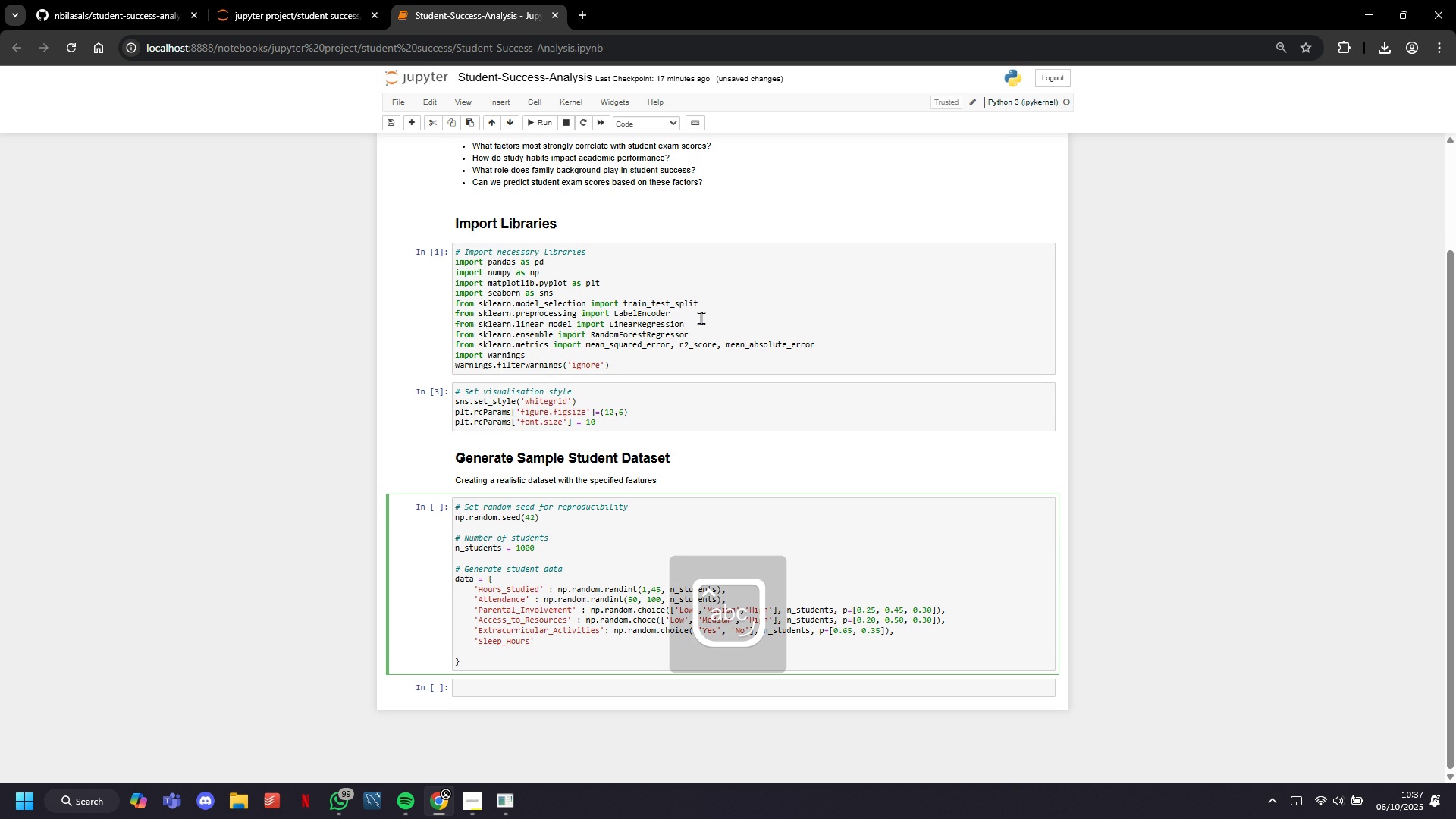 
key(ArrowRight)
 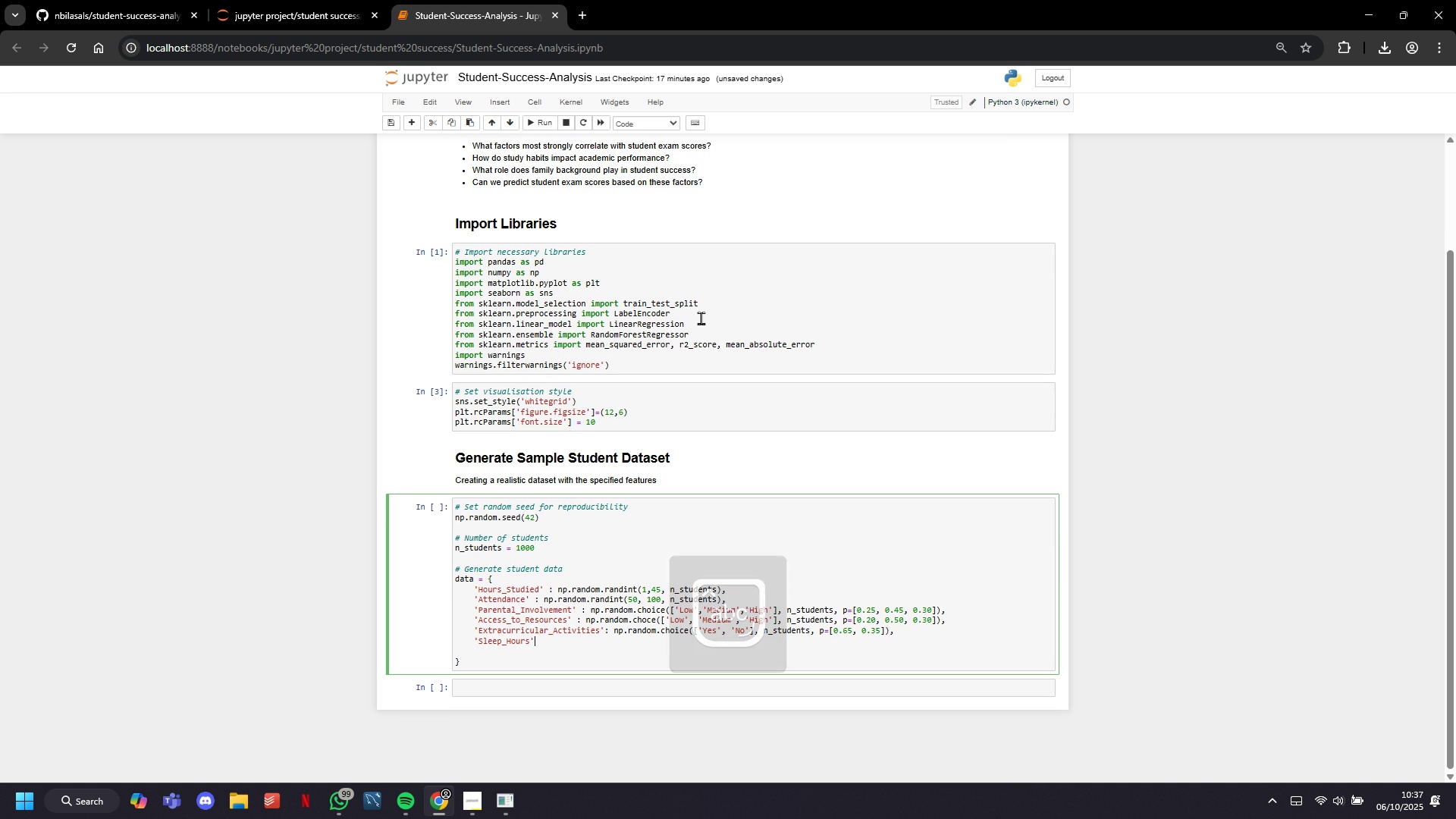 
type( : np)